 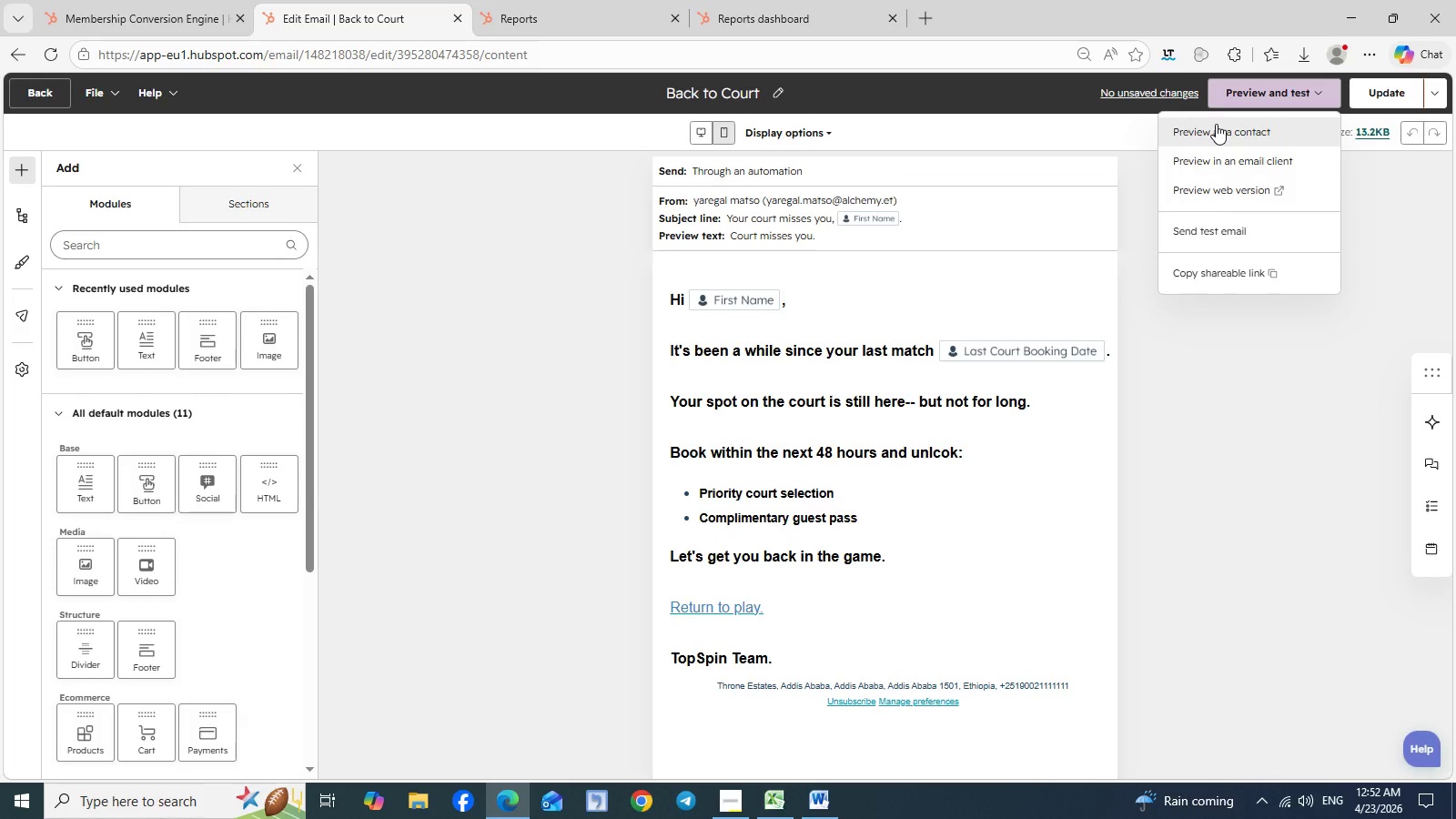 
left_click([1275, 334])
 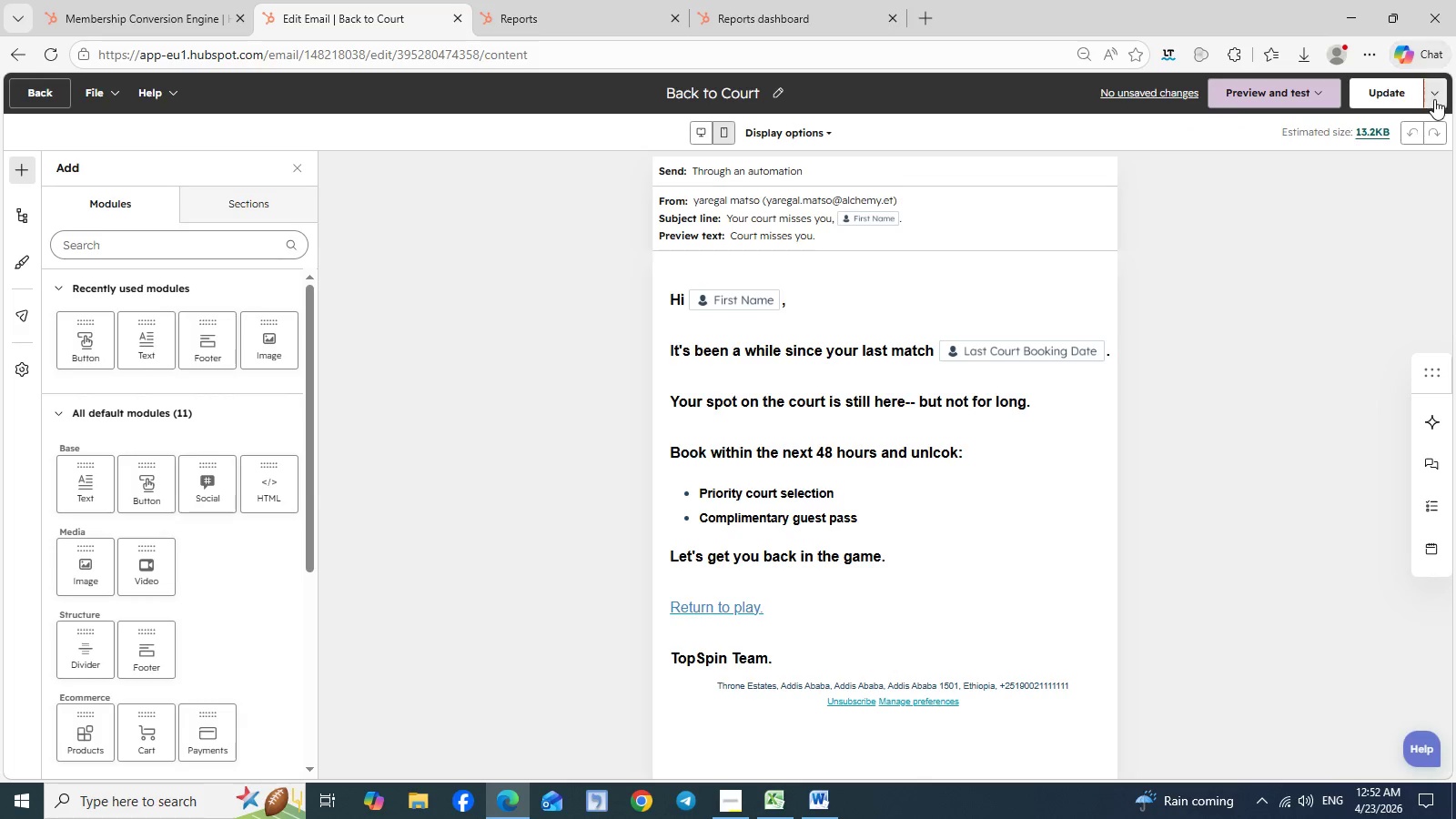 
left_click([1434, 99])
 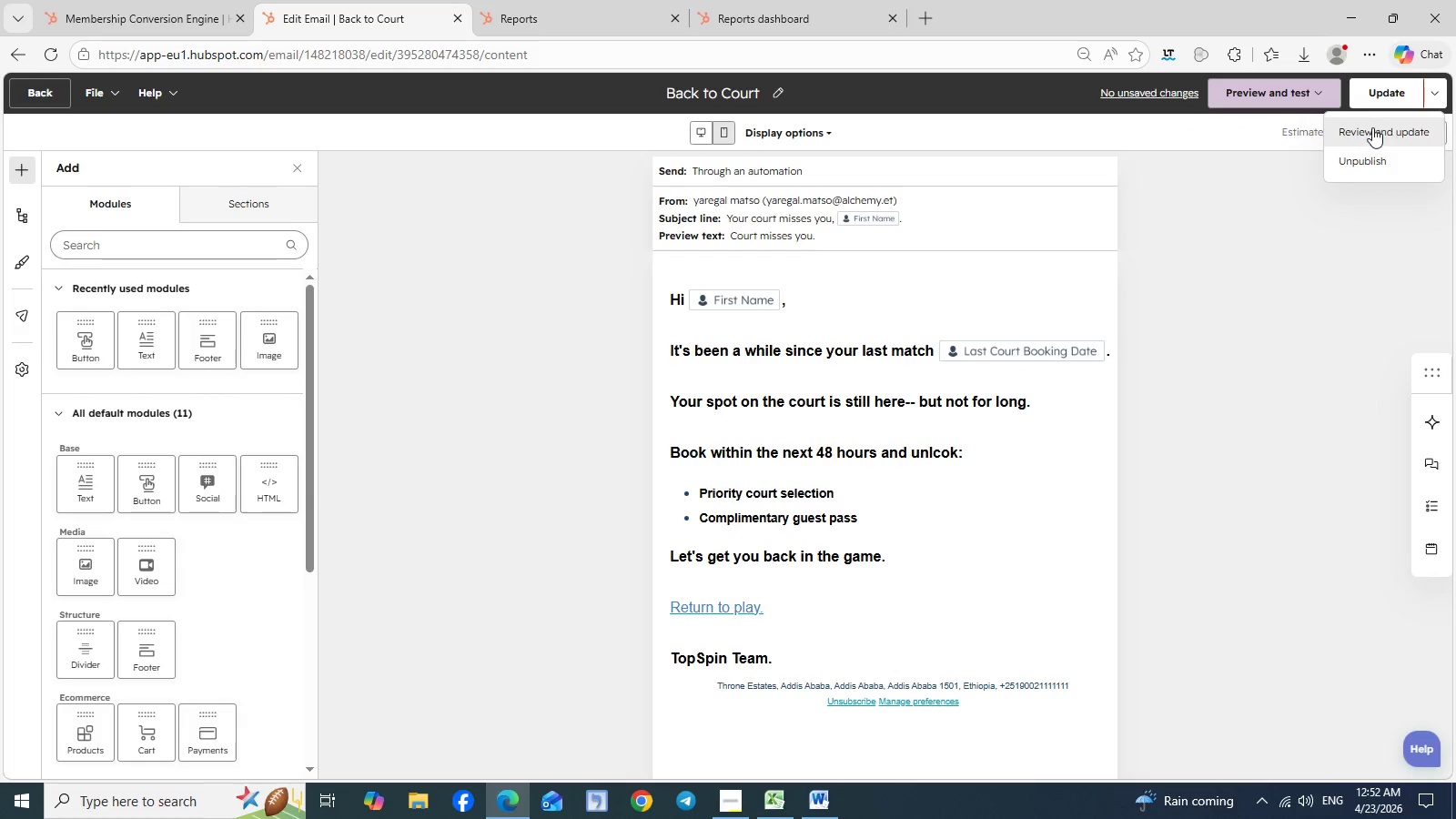 
left_click([1370, 127])
 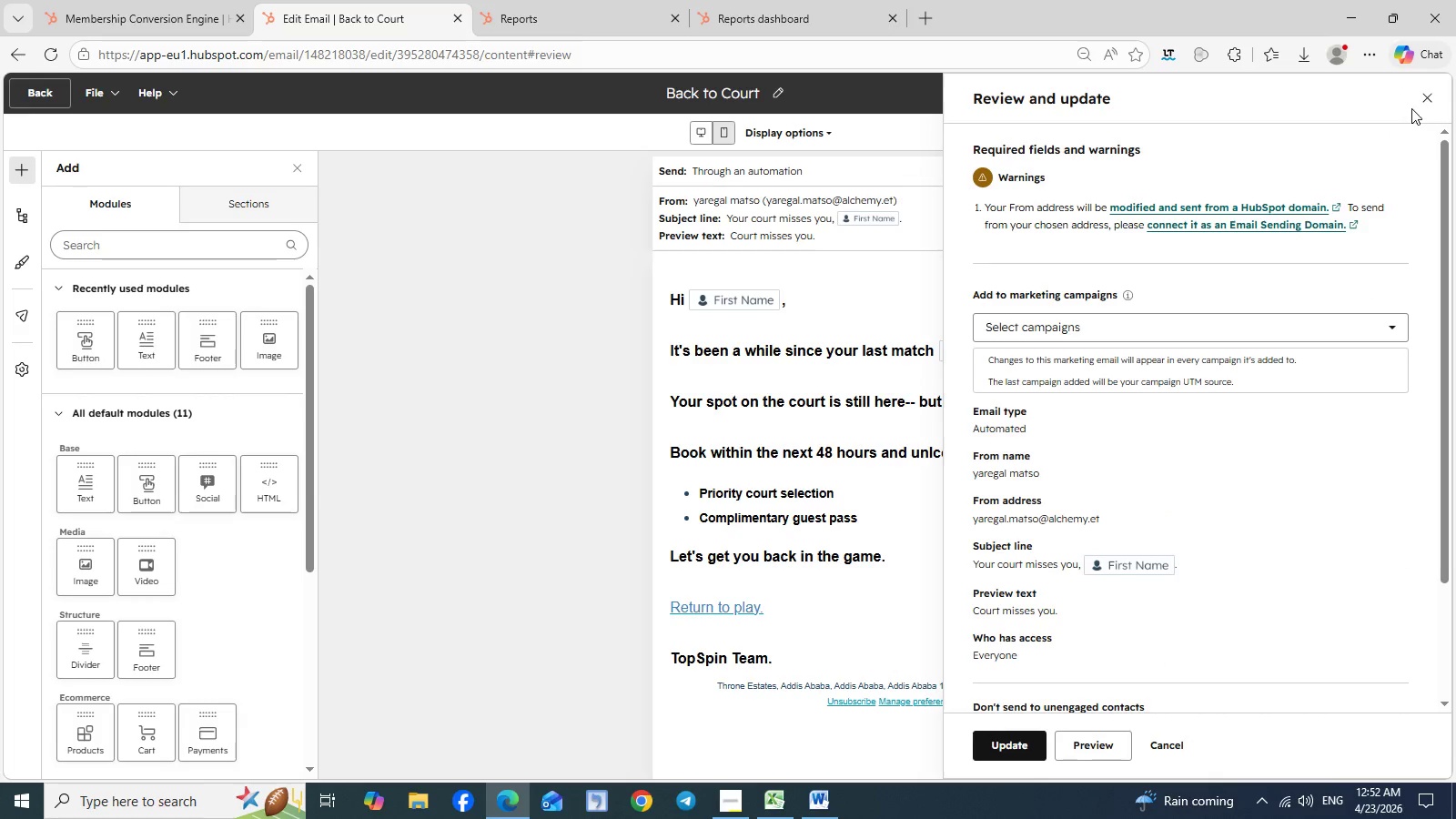 
left_click([1427, 94])
 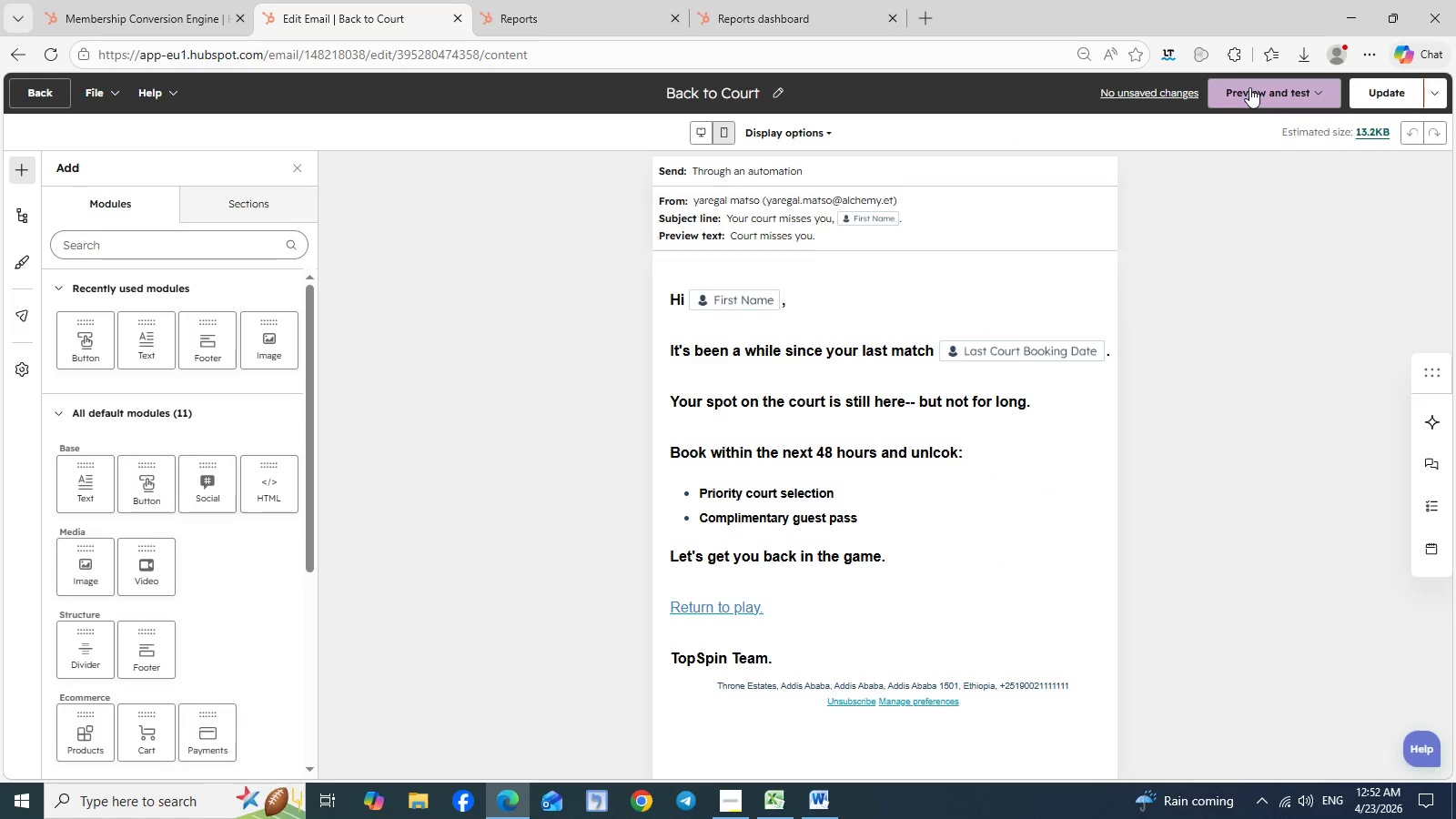 
left_click([1249, 87])
 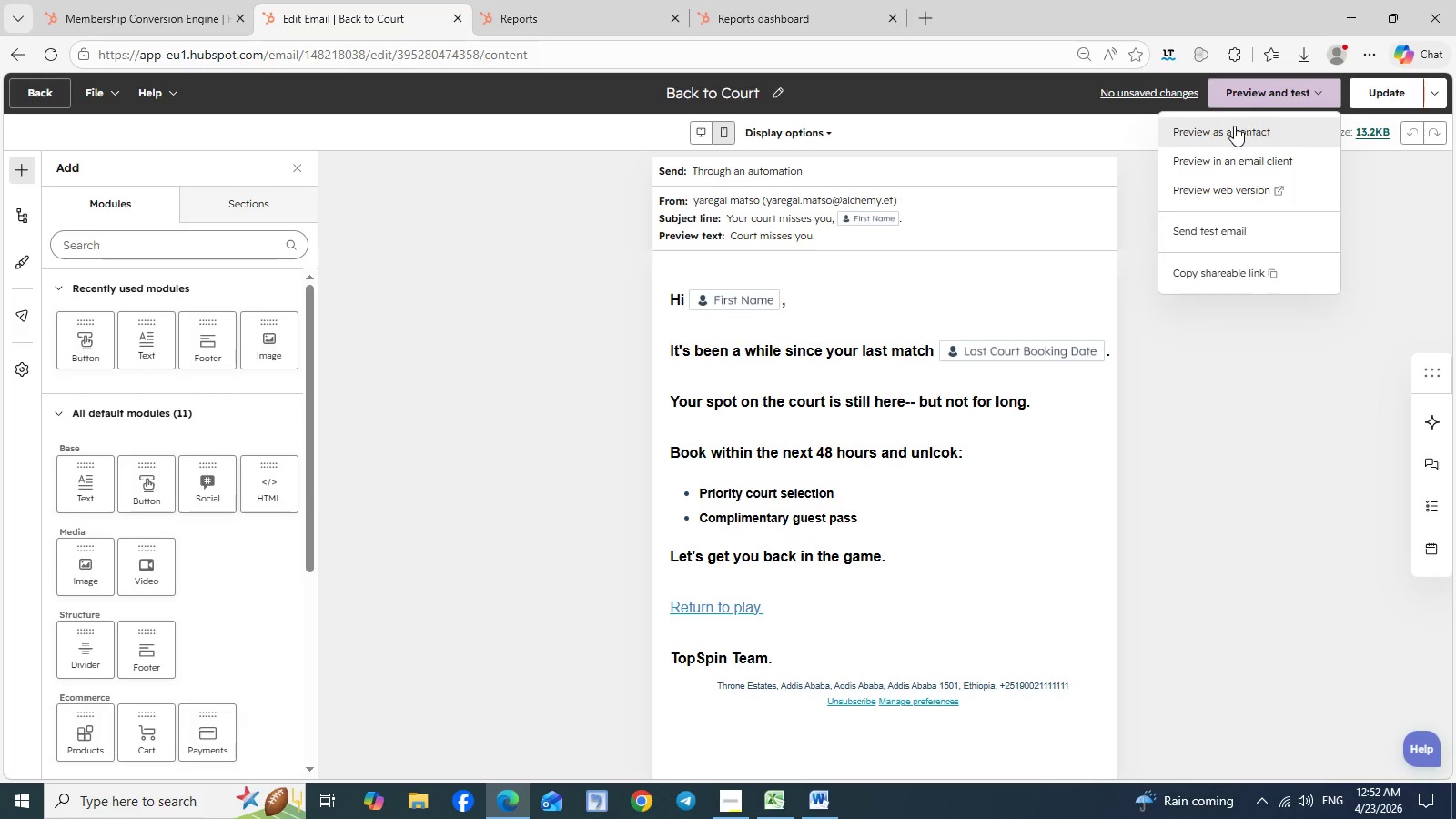 
wait(5.2)
 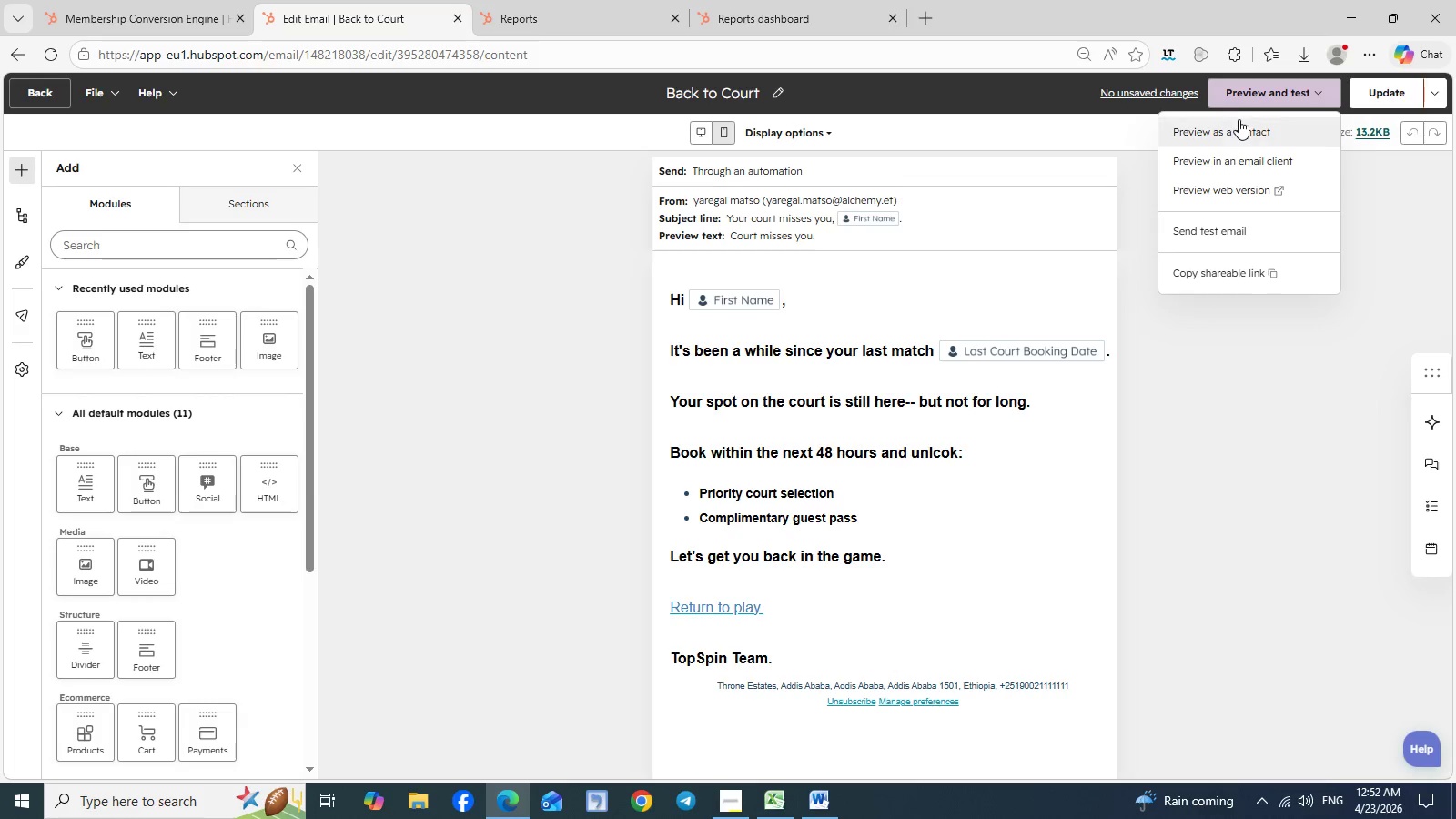 
left_click([1115, 279])
 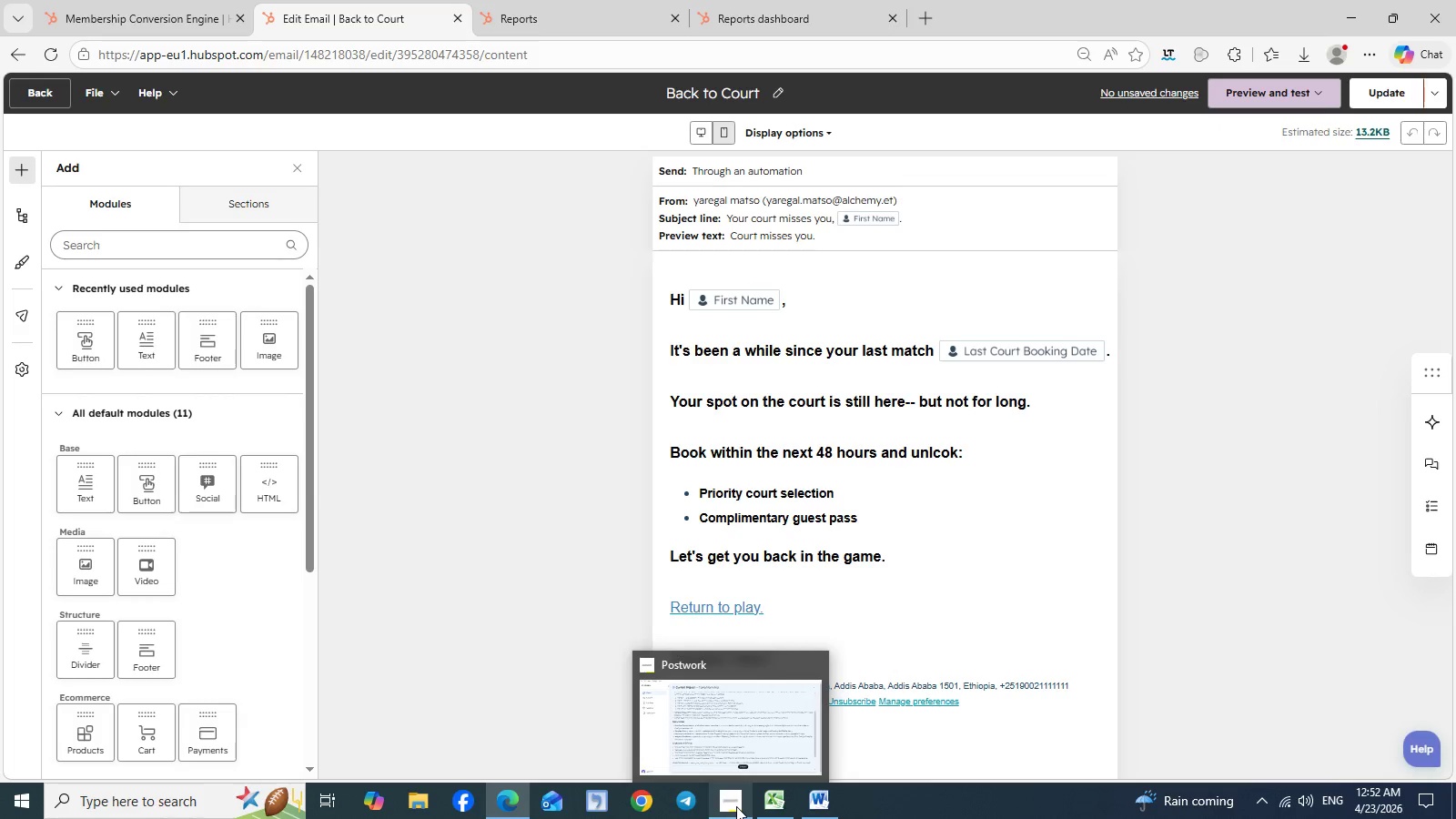 
left_click([825, 794])
 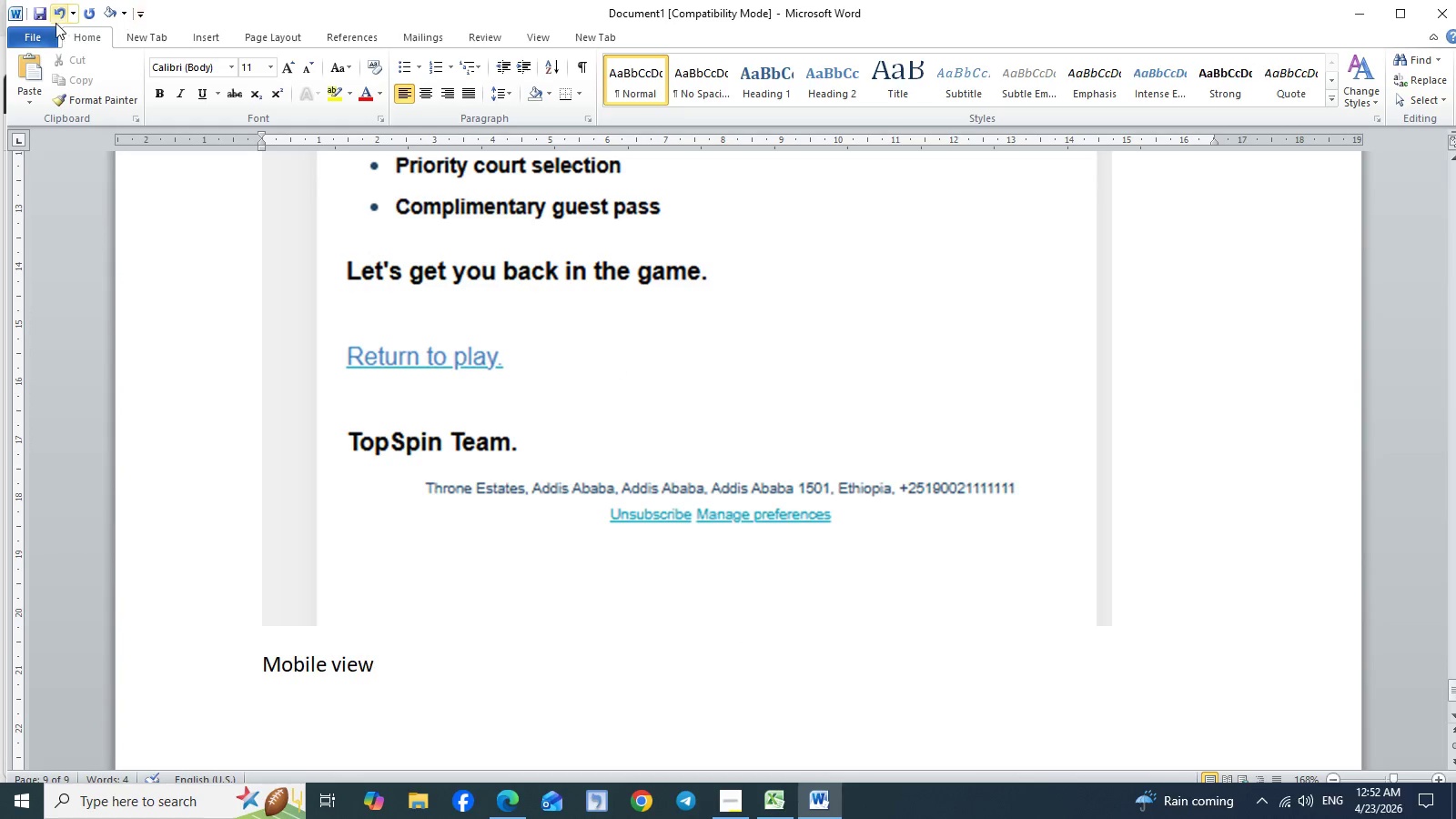 
left_click([26, 37])
 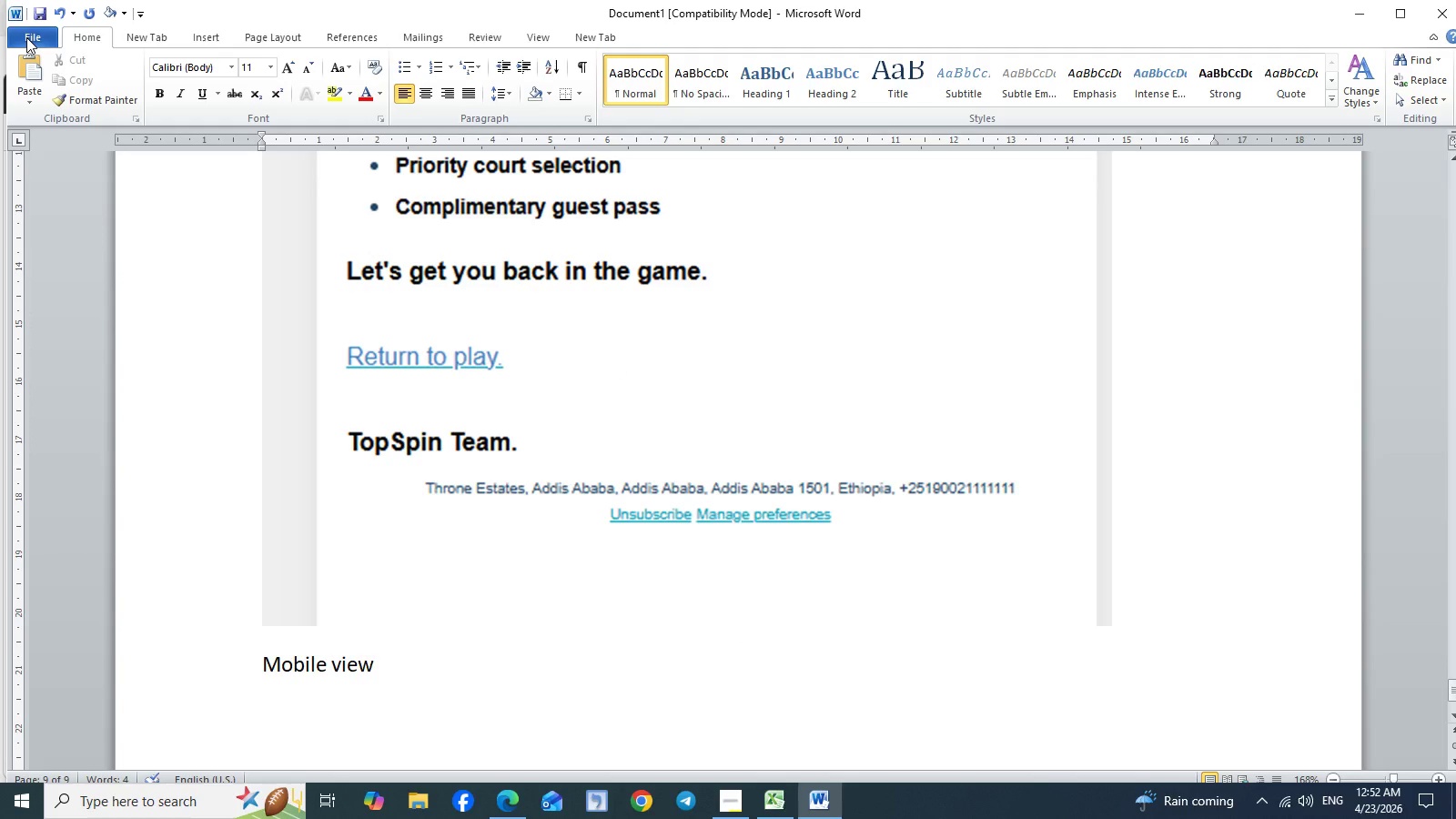 
left_click([26, 37])
 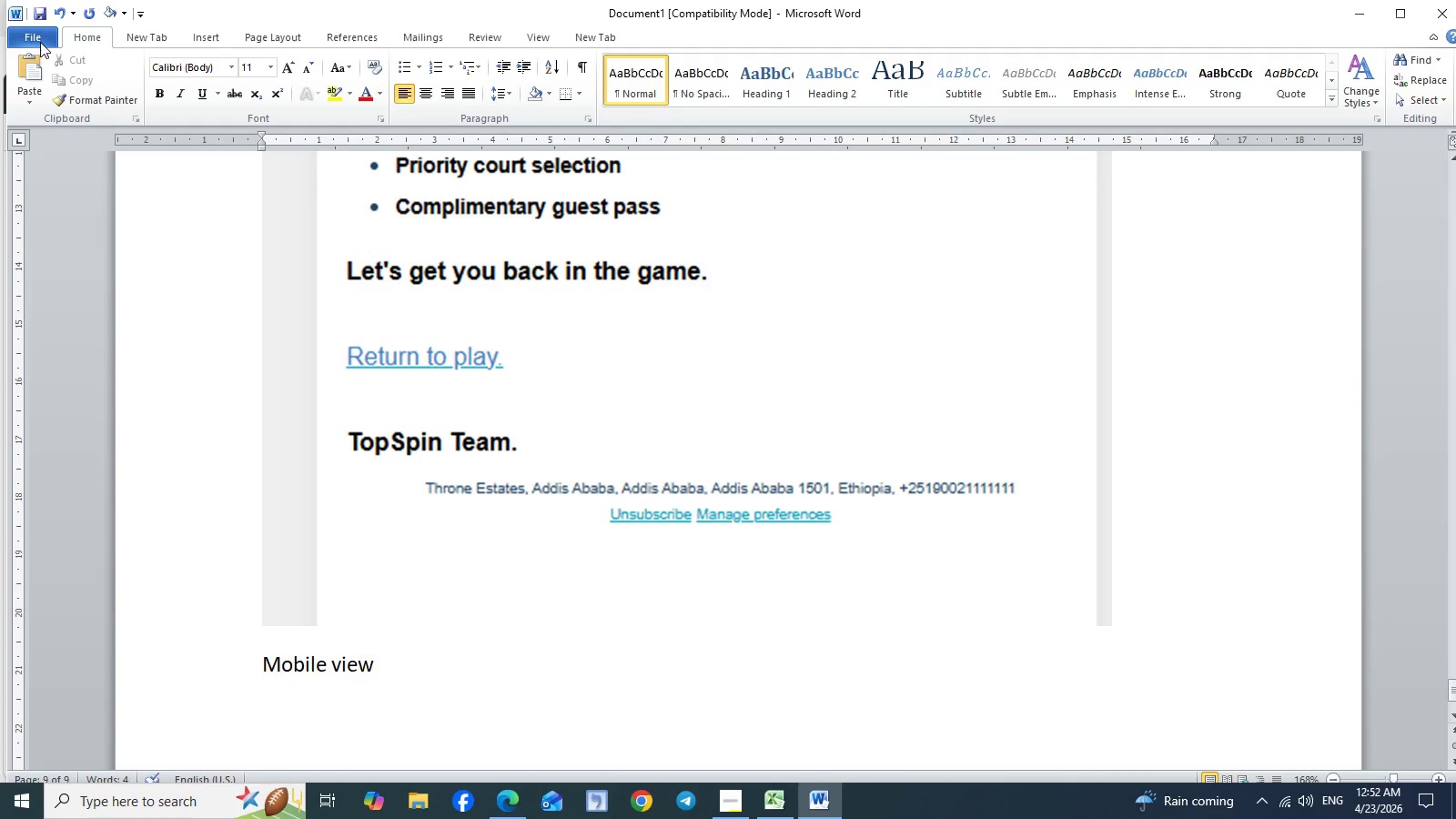 
left_click([40, 42])
 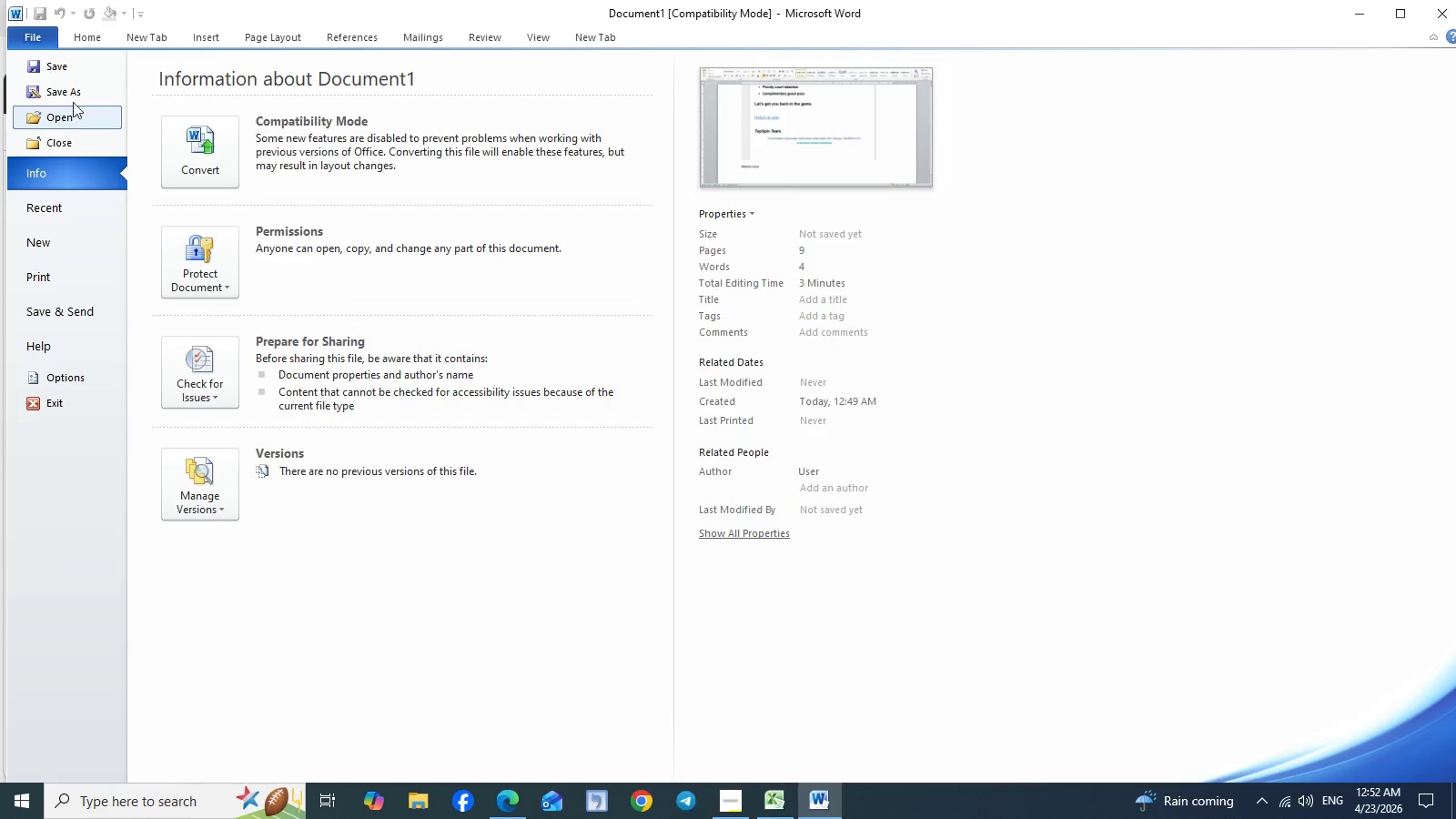 
left_click([76, 94])
 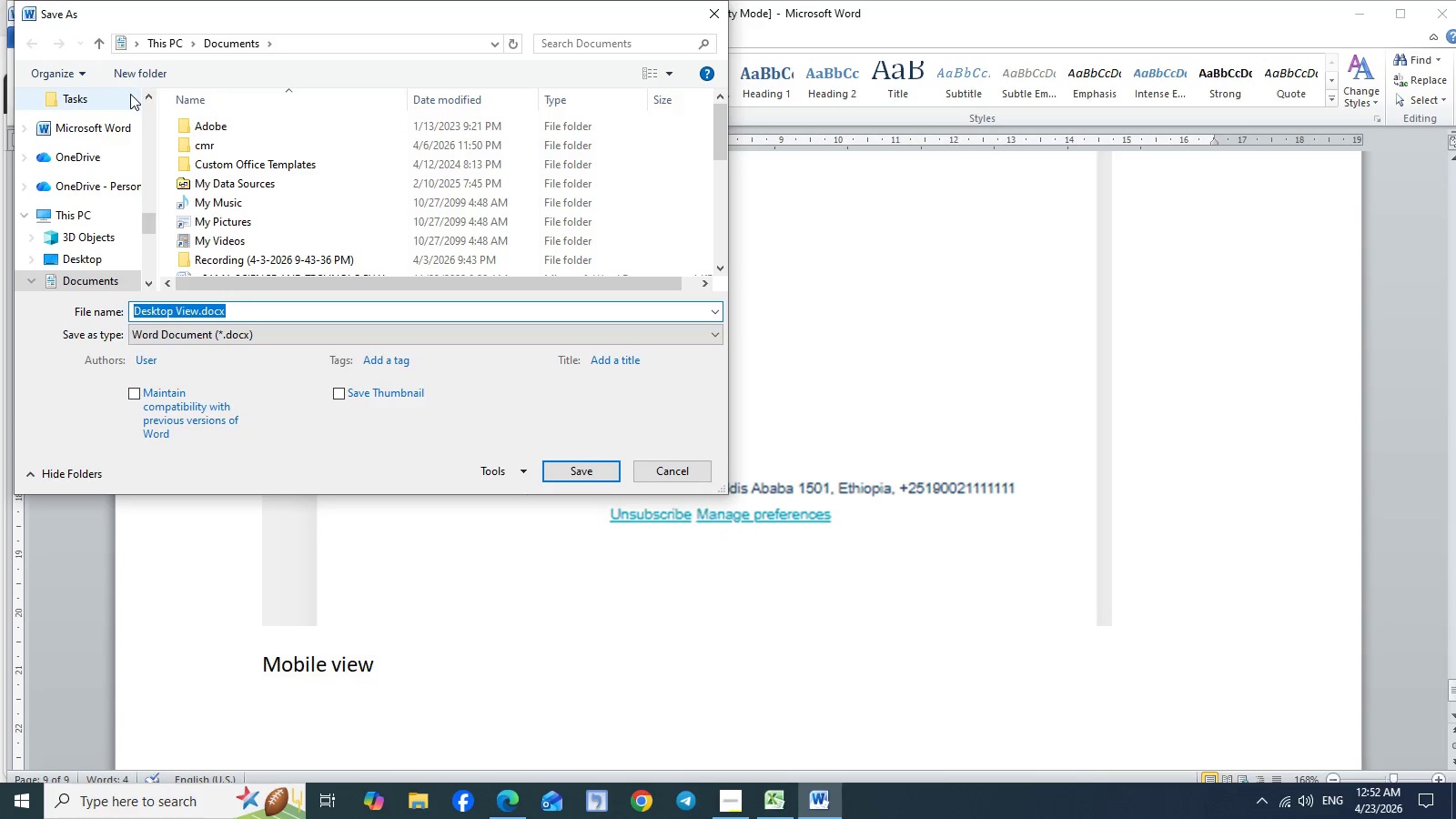 
left_click([97, 262])
 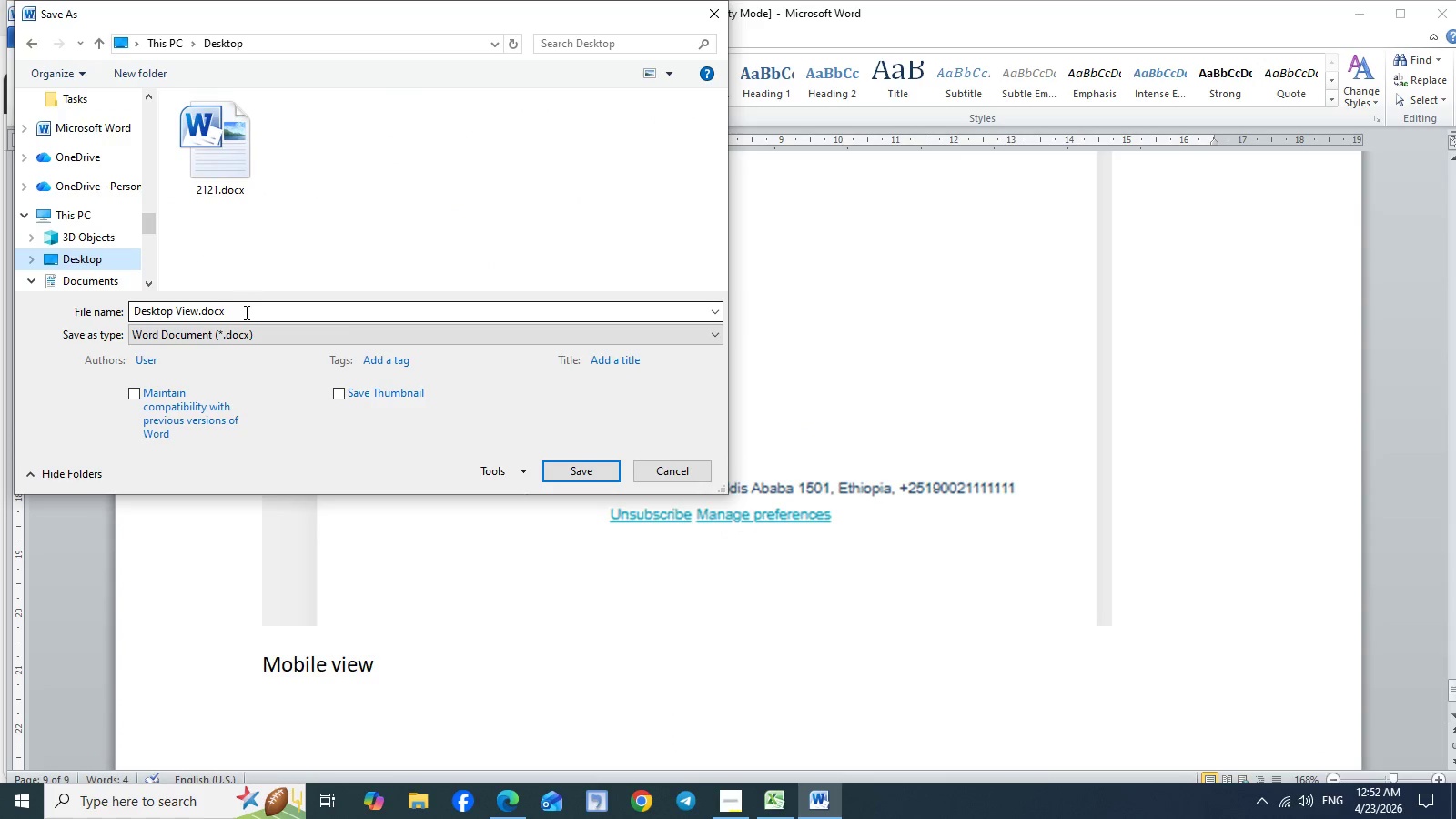 
left_click([245, 312])
 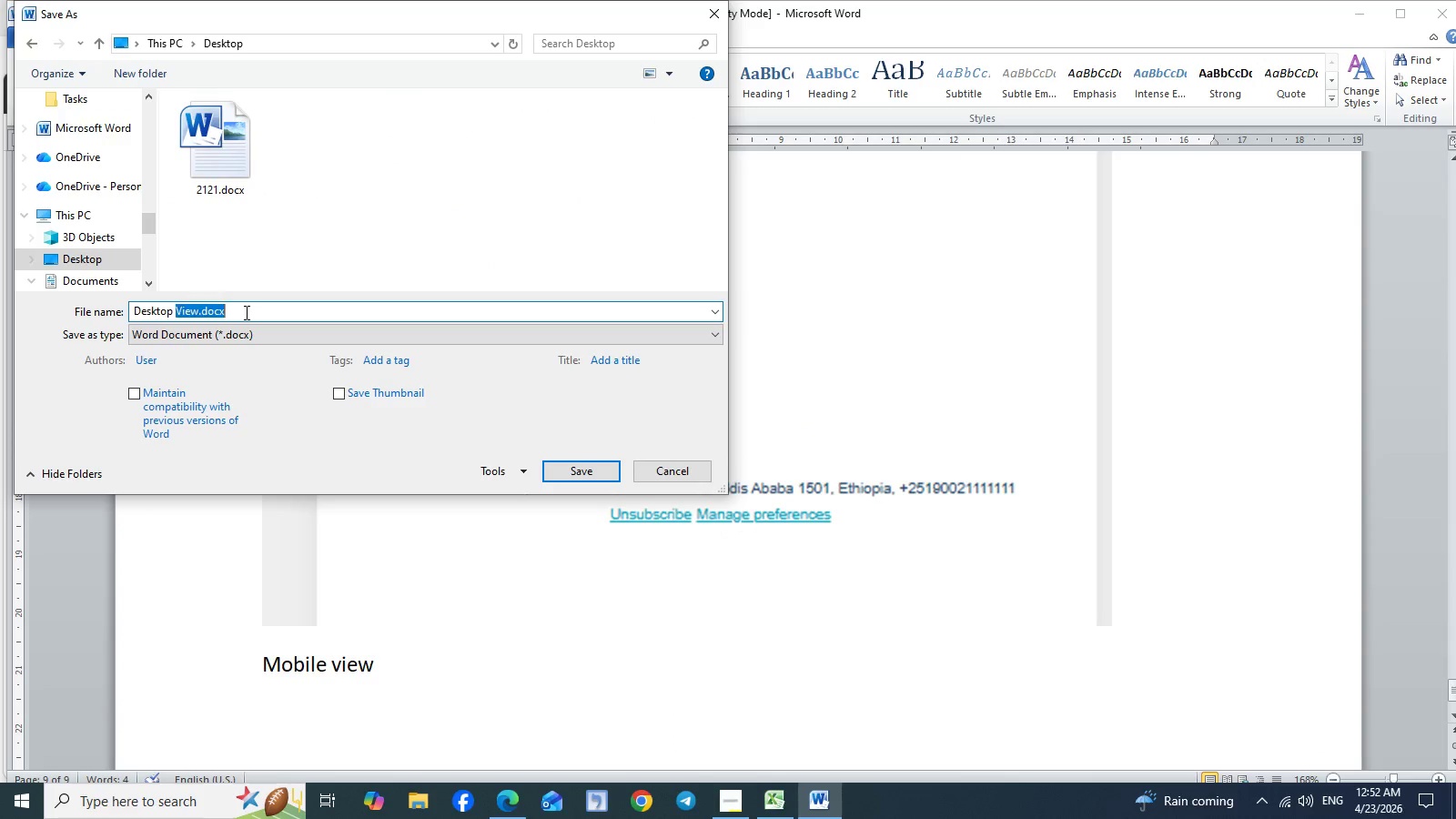 
double_click([245, 312])
 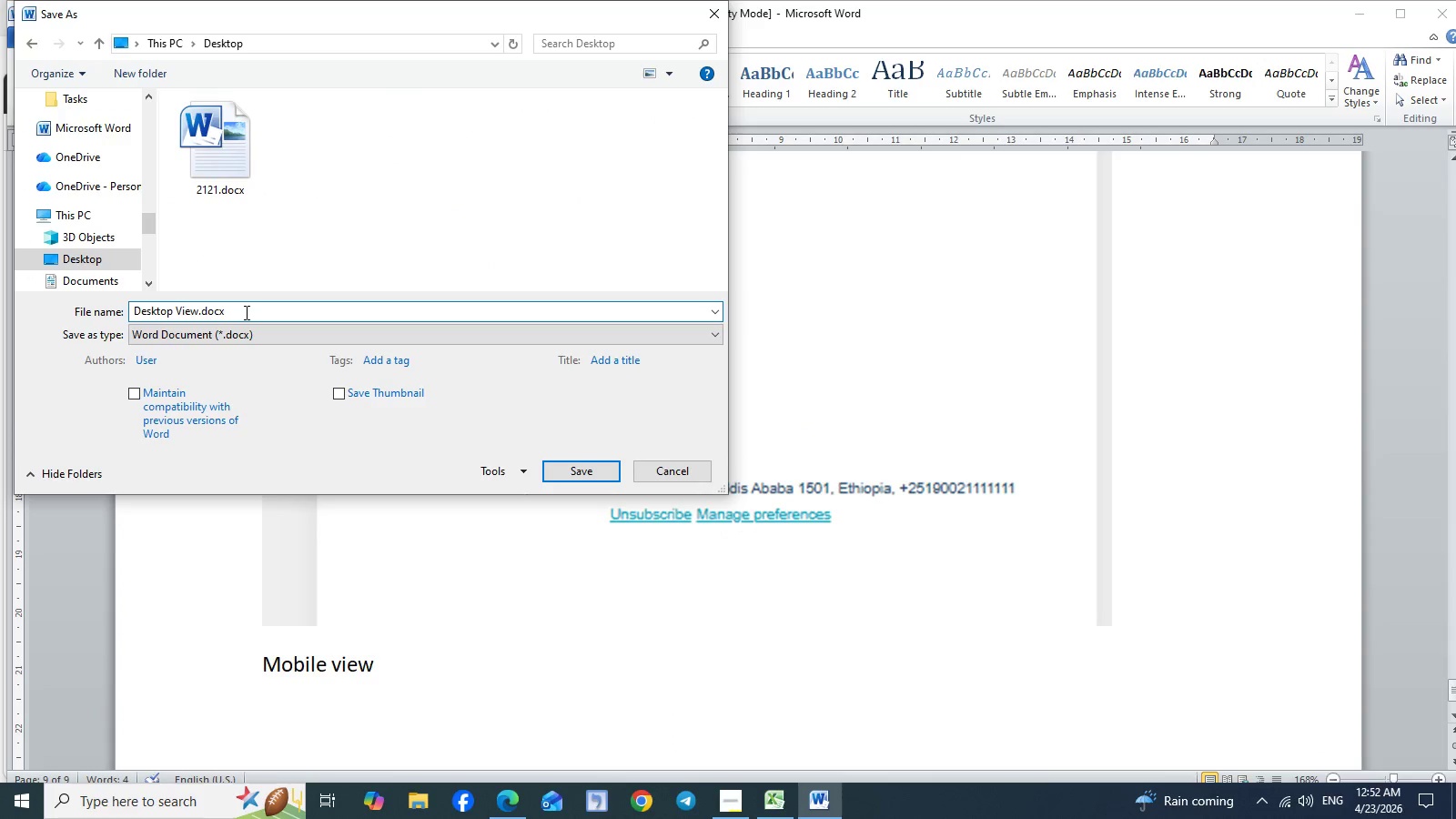 
double_click([245, 312])
 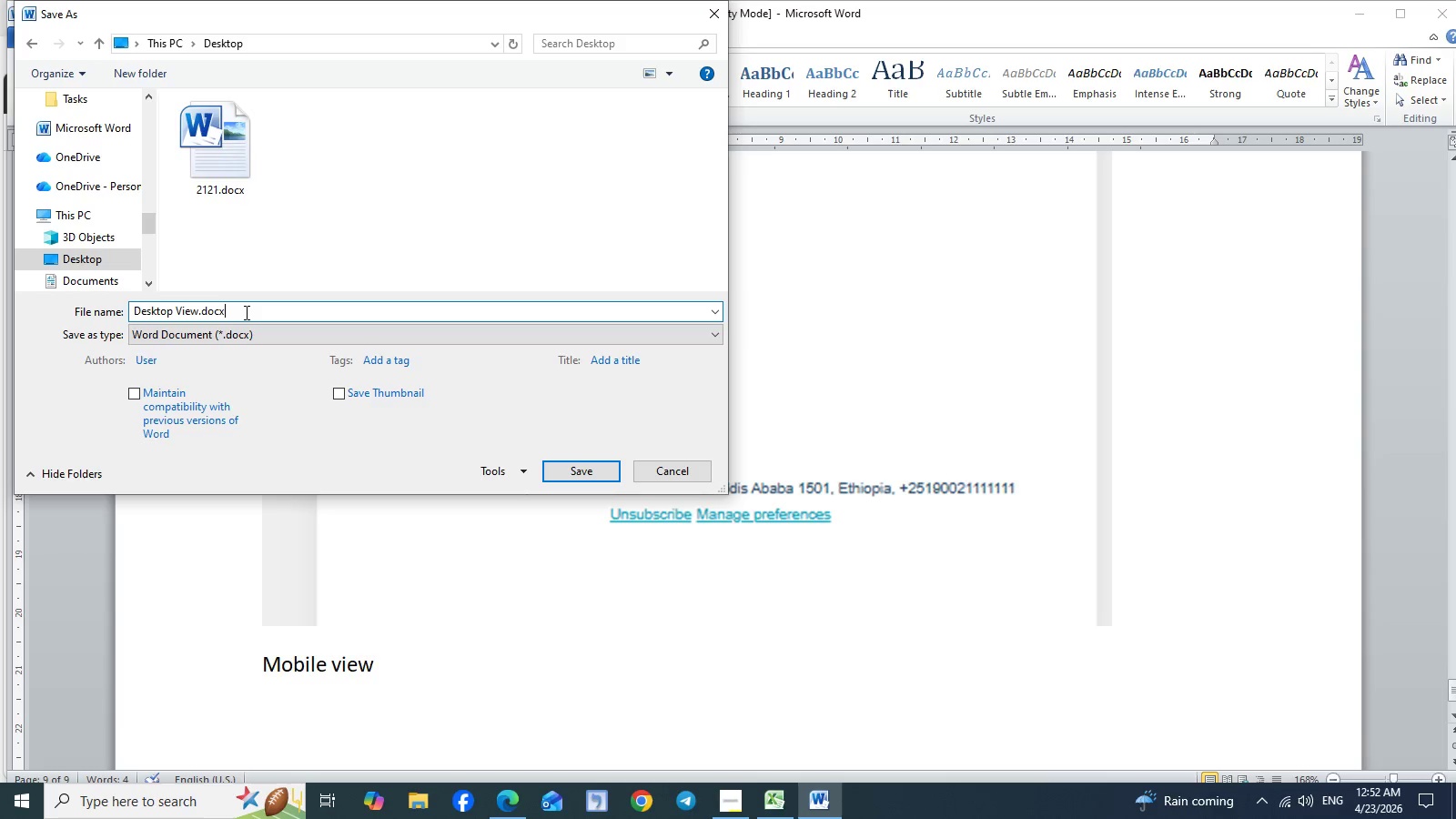 
double_click([245, 312])
 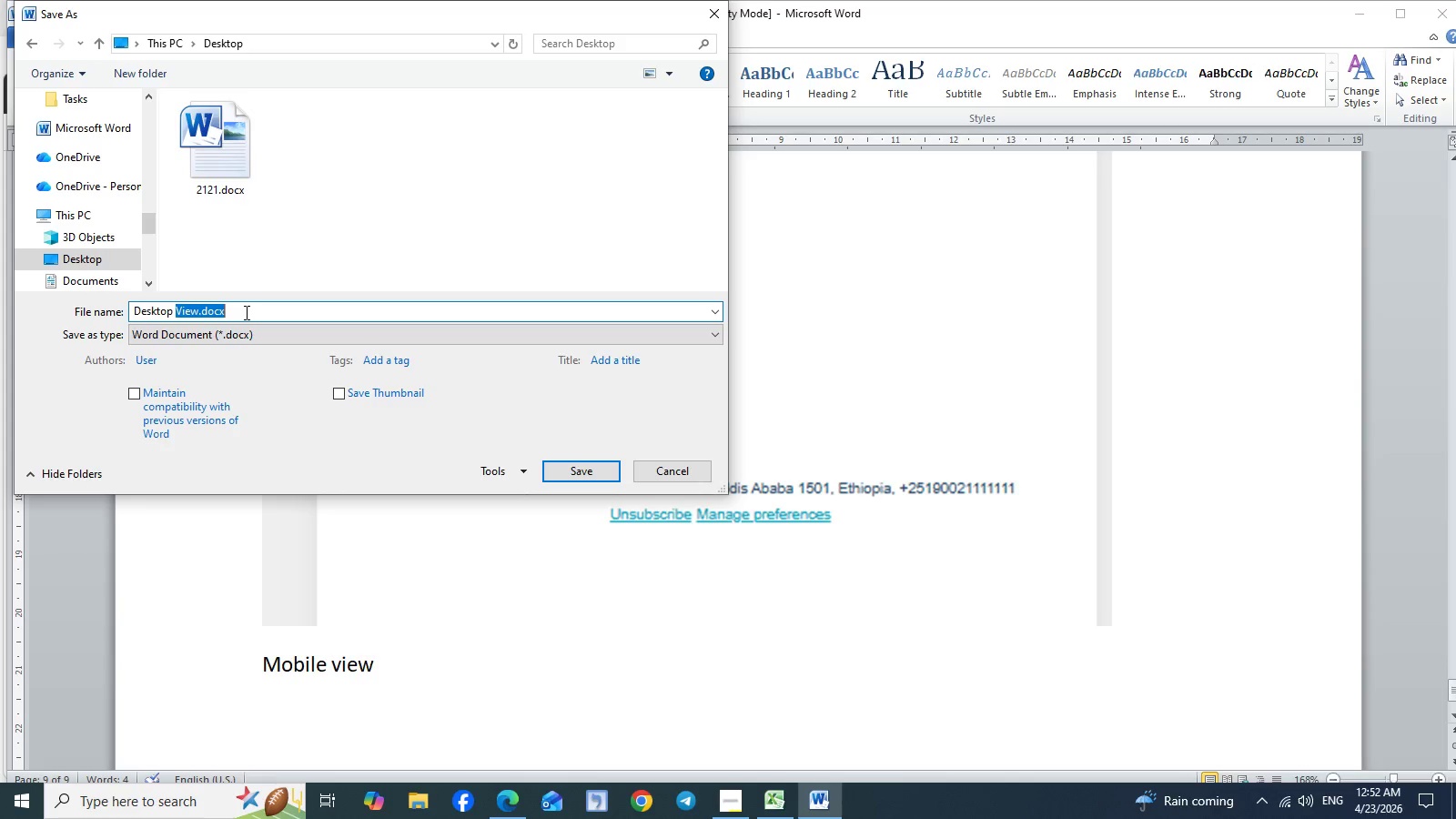 
triple_click([245, 312])
 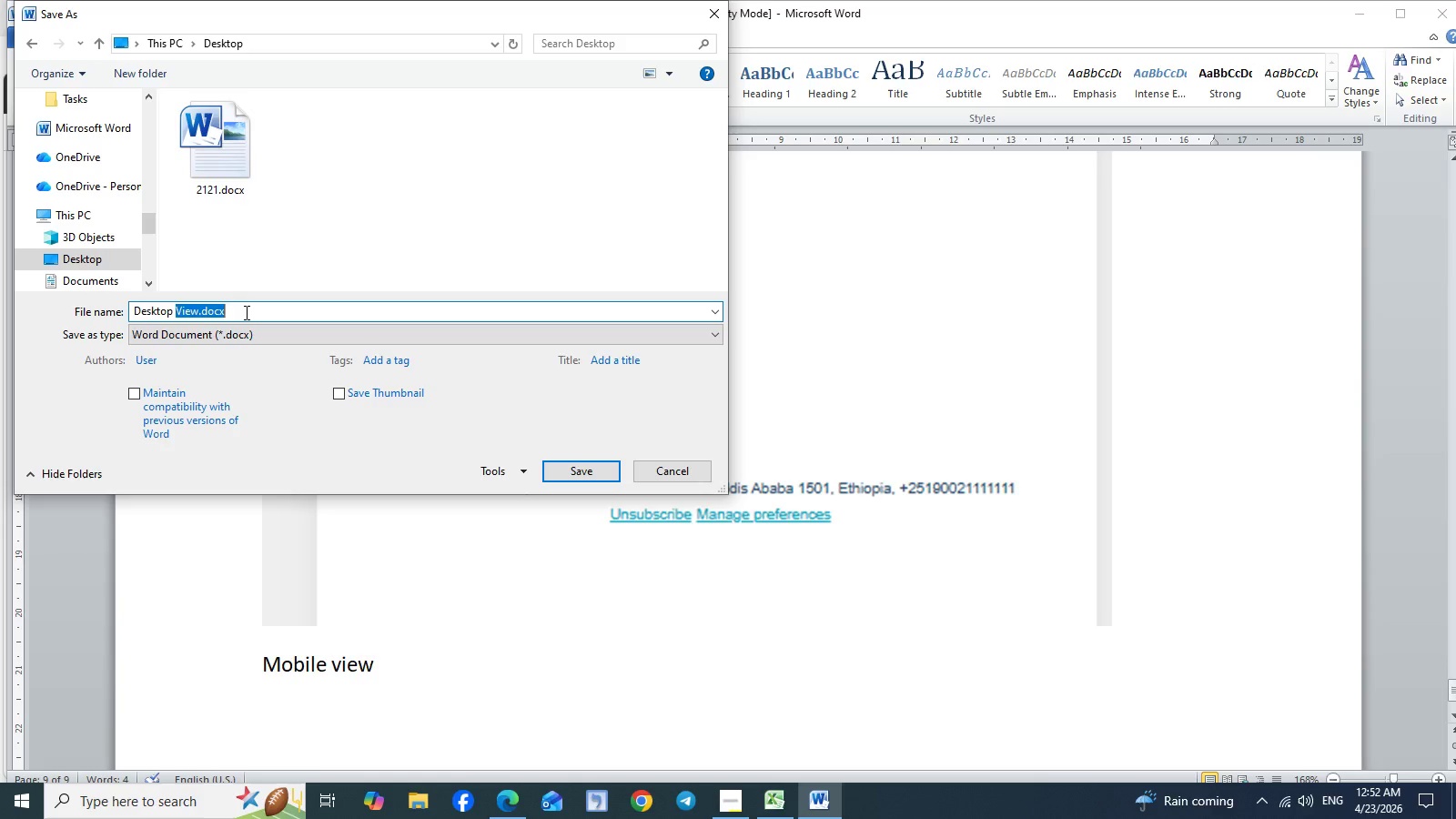 
triple_click([245, 312])
 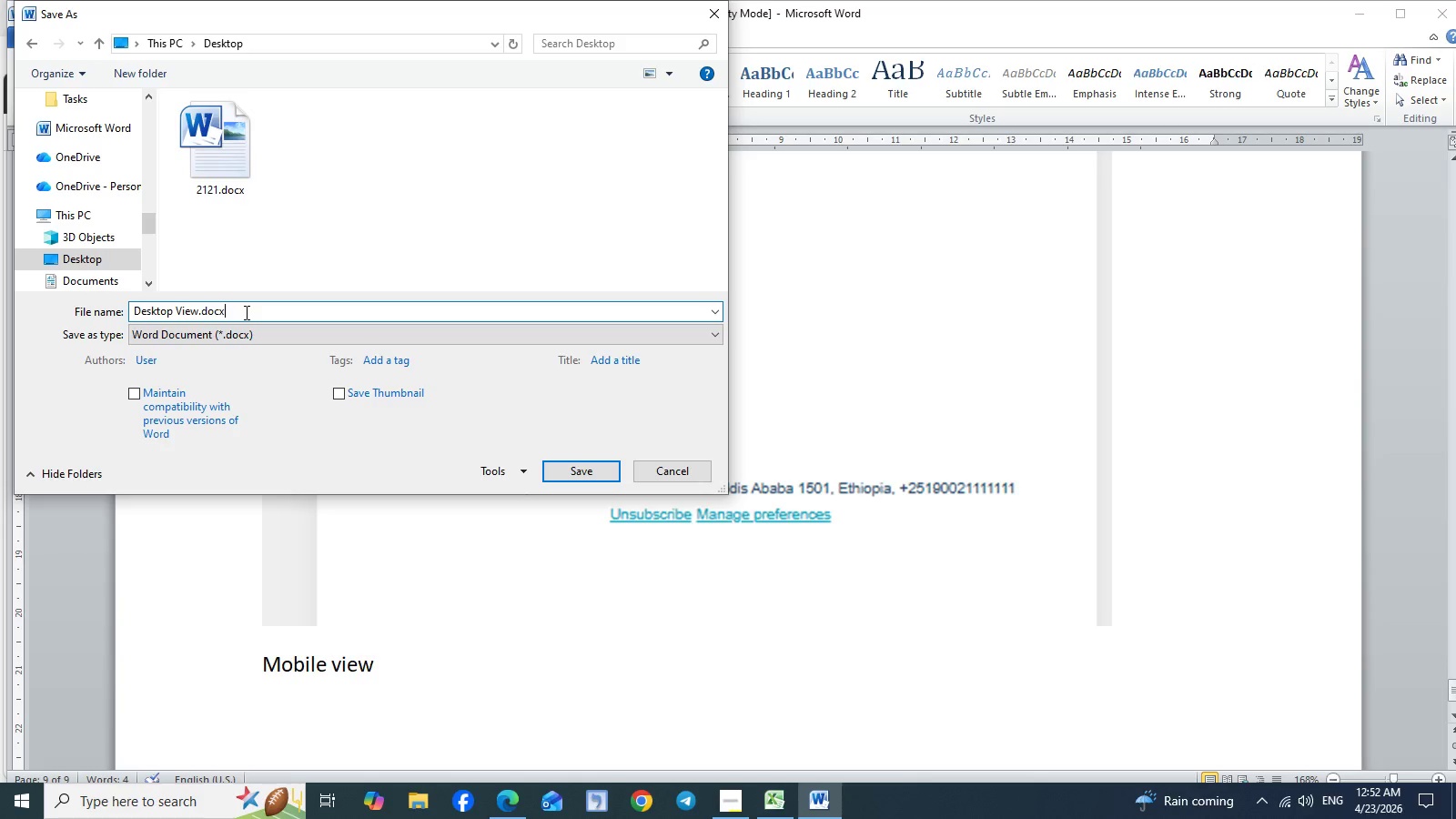 
triple_click([245, 312])
 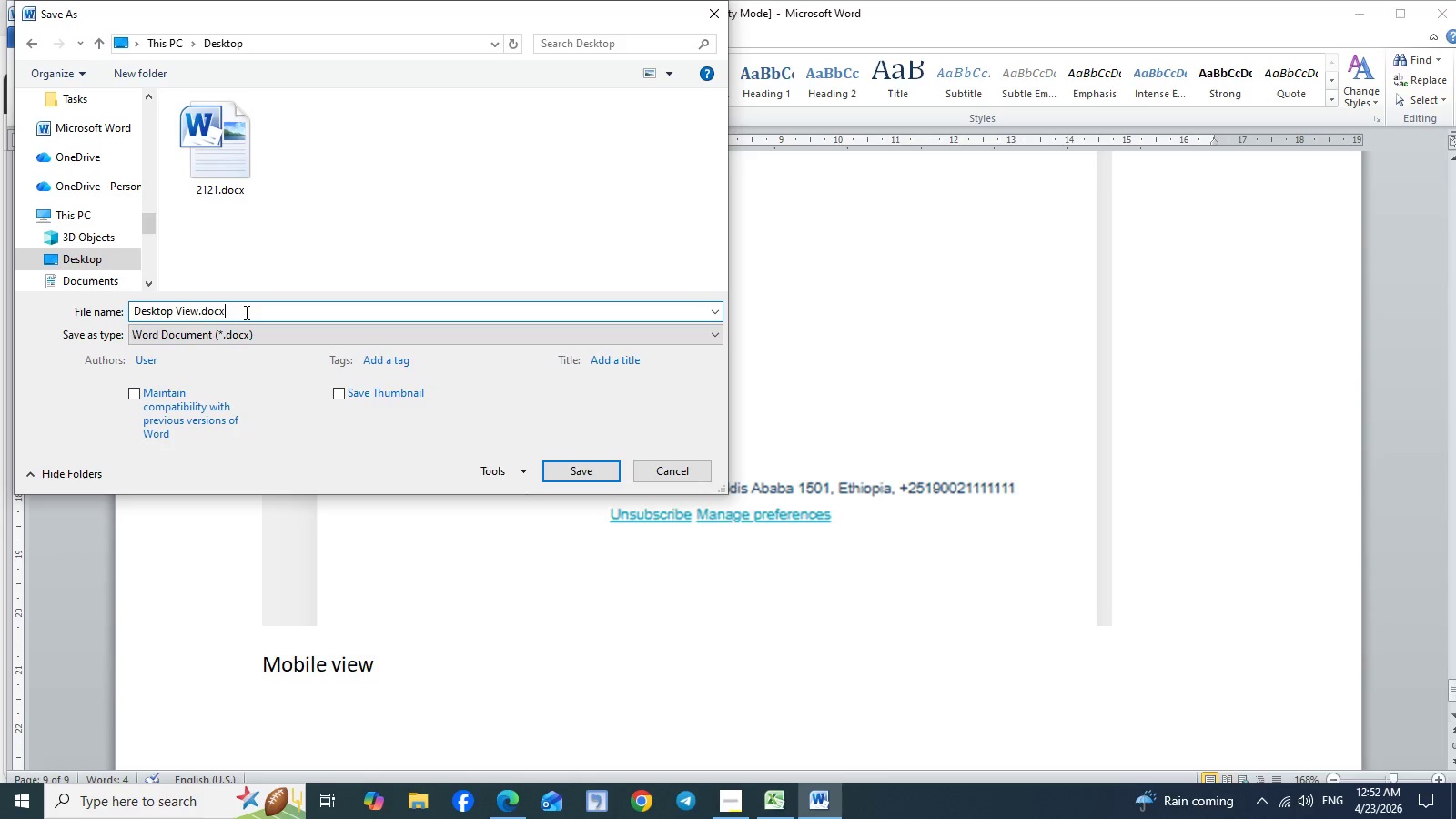 
triple_click([245, 312])
 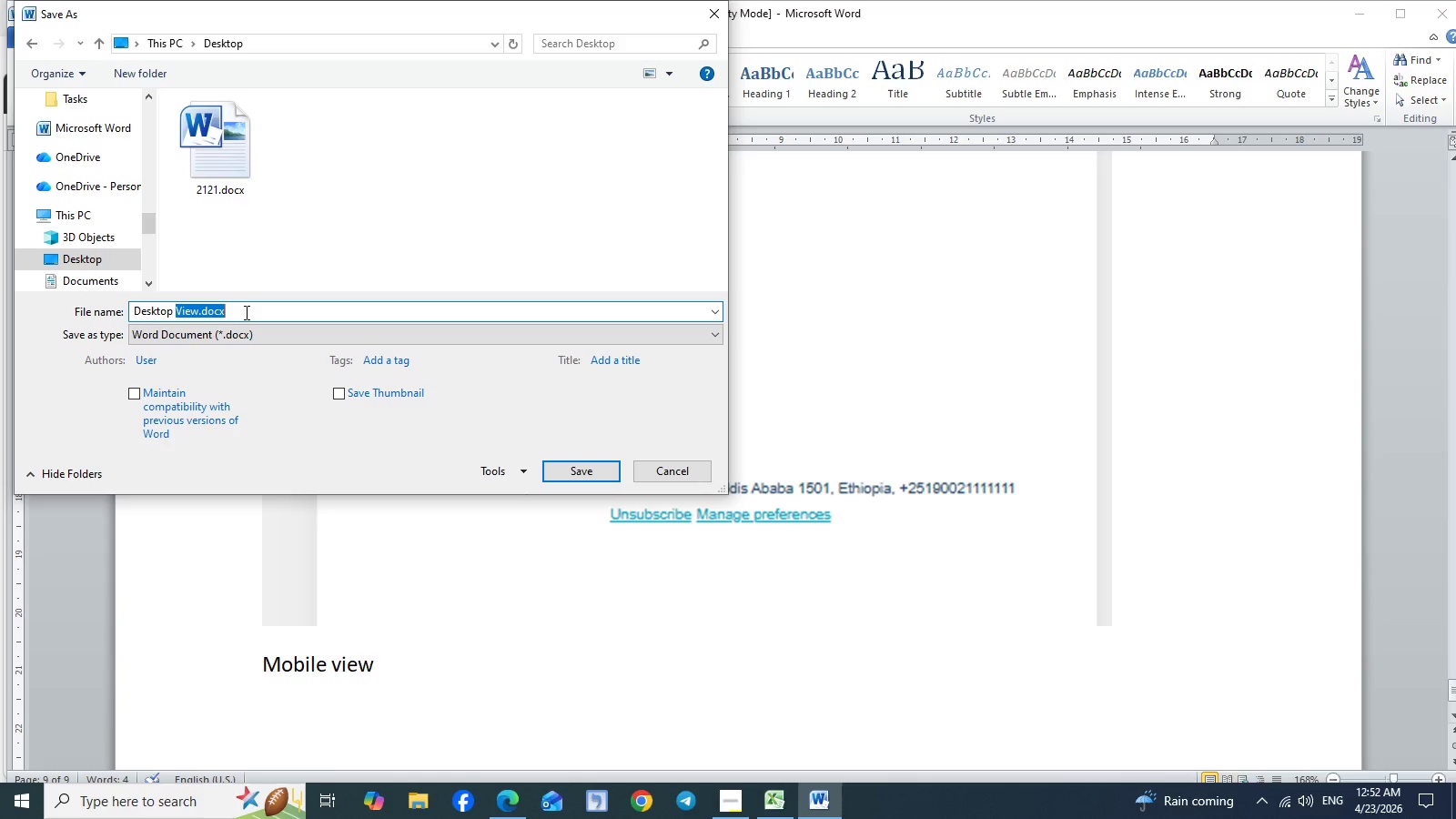 
triple_click([245, 312])
 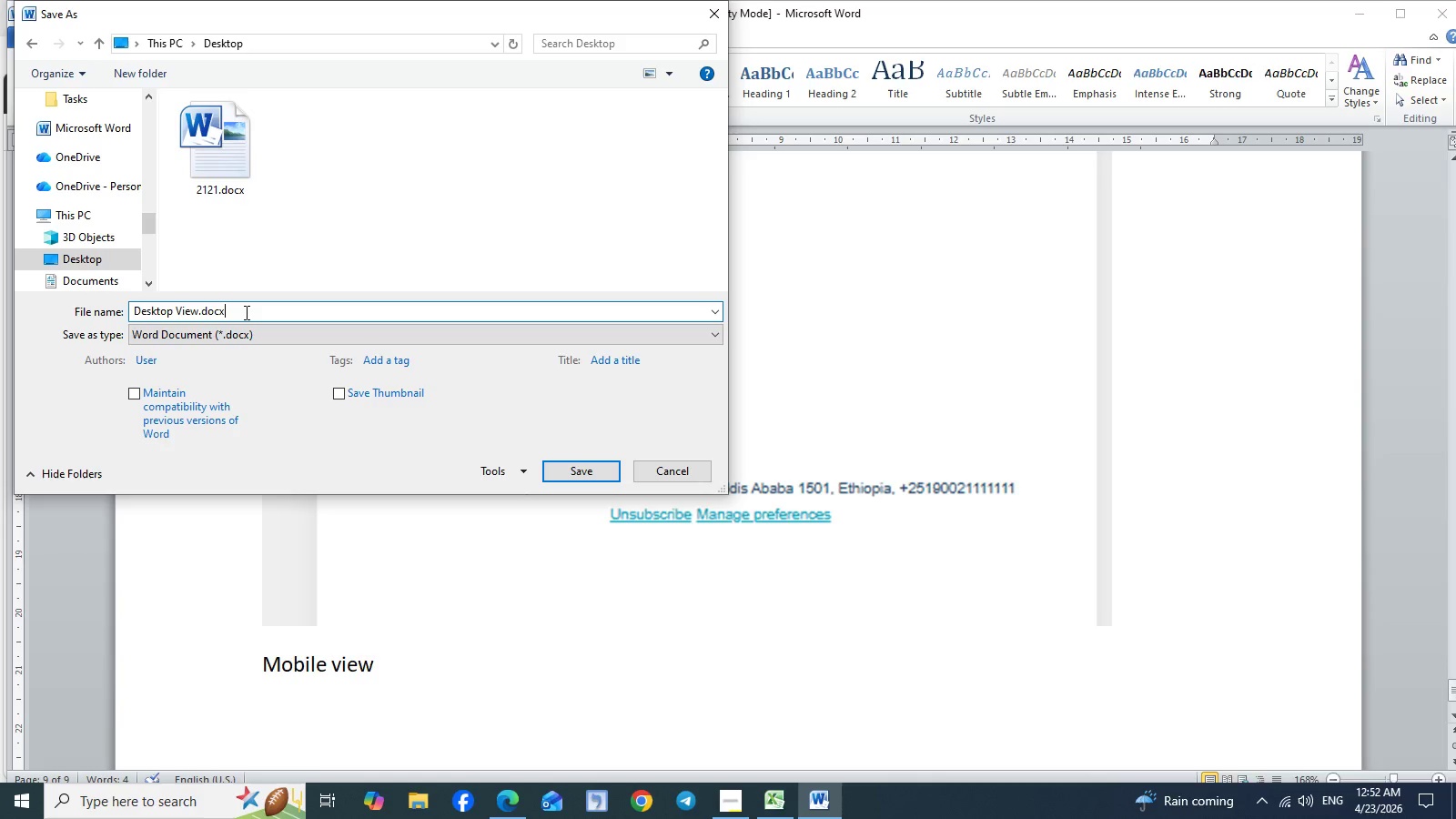 
triple_click([245, 312])
 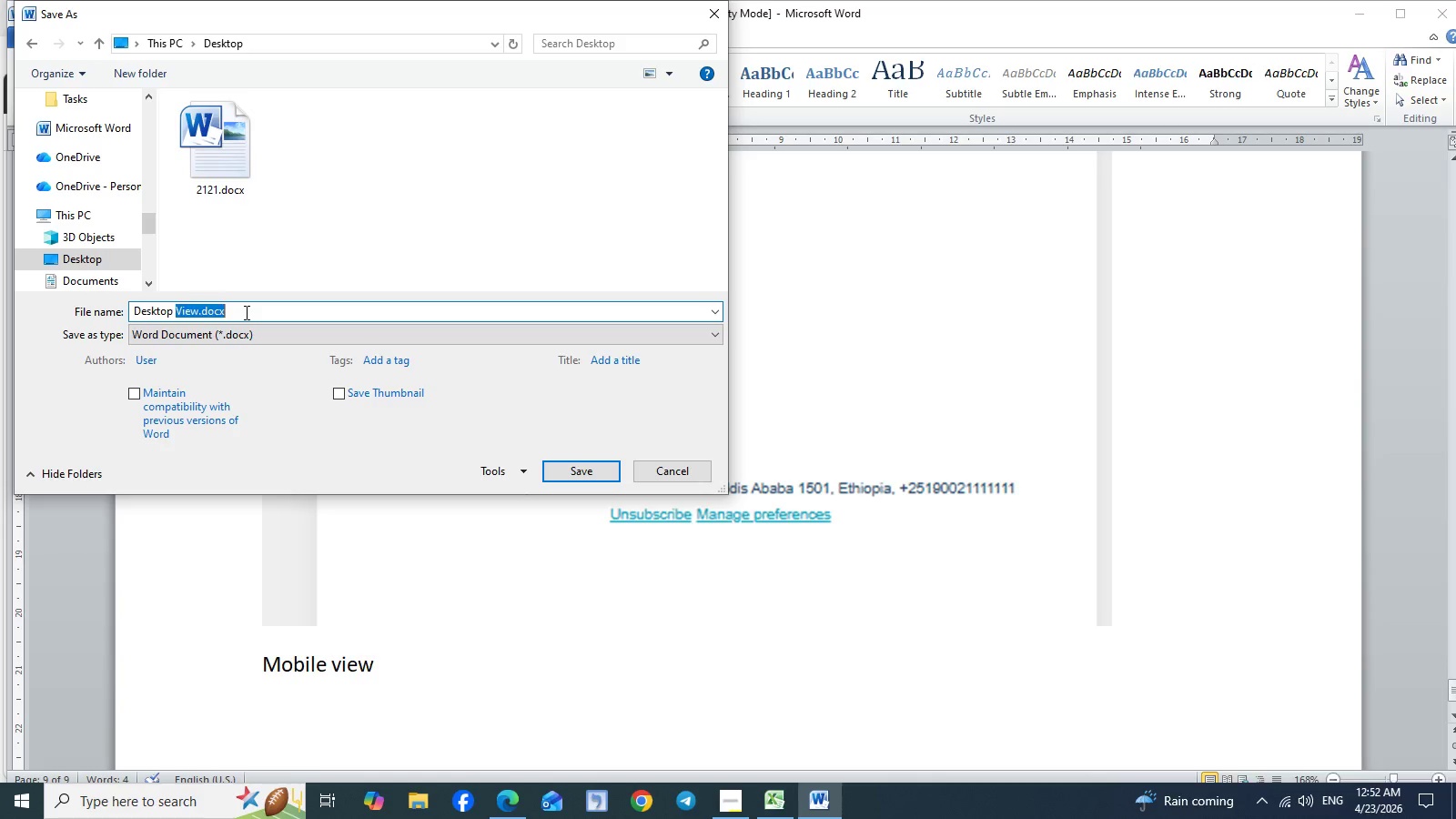 
triple_click([245, 312])
 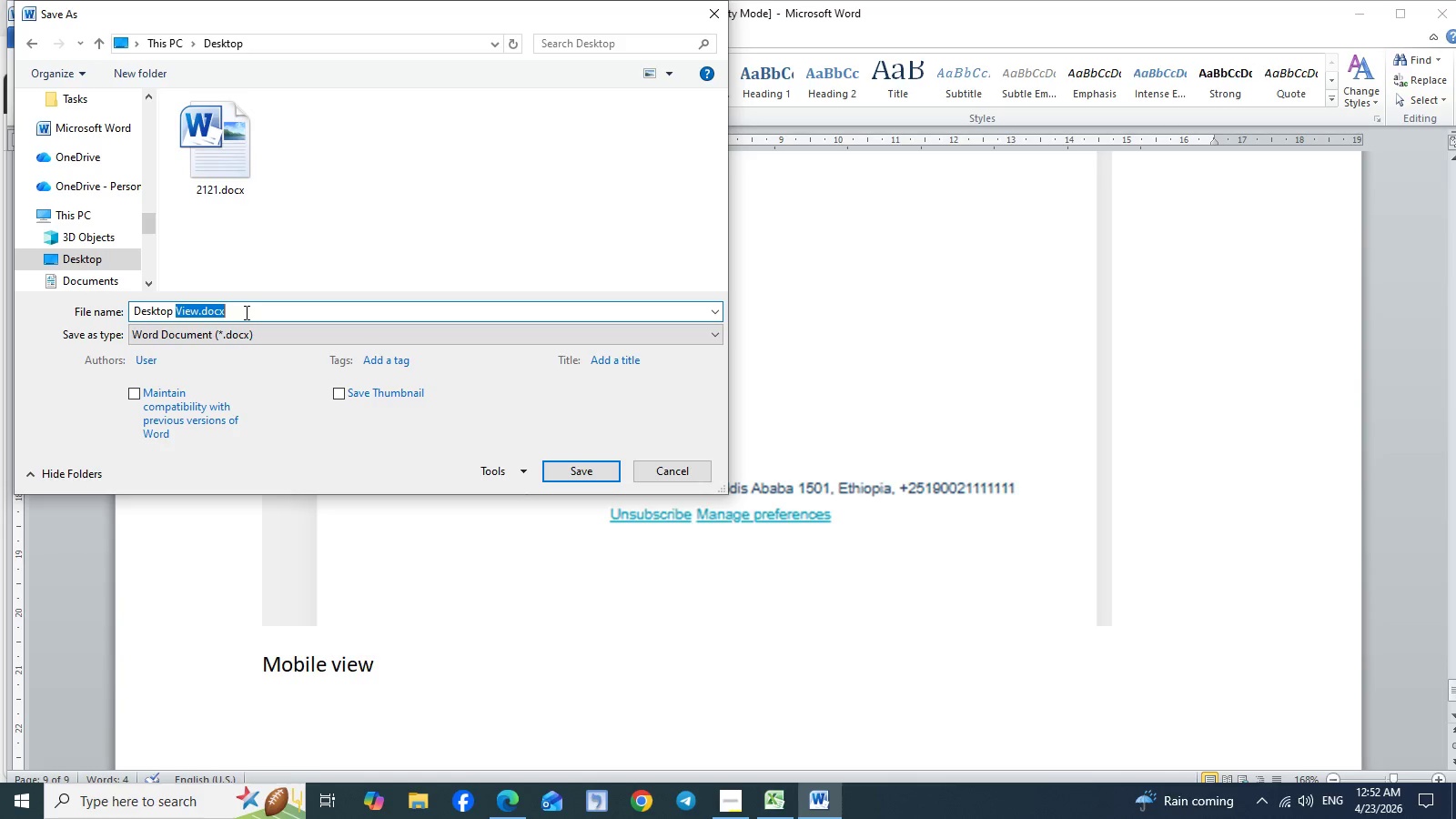 
triple_click([245, 312])
 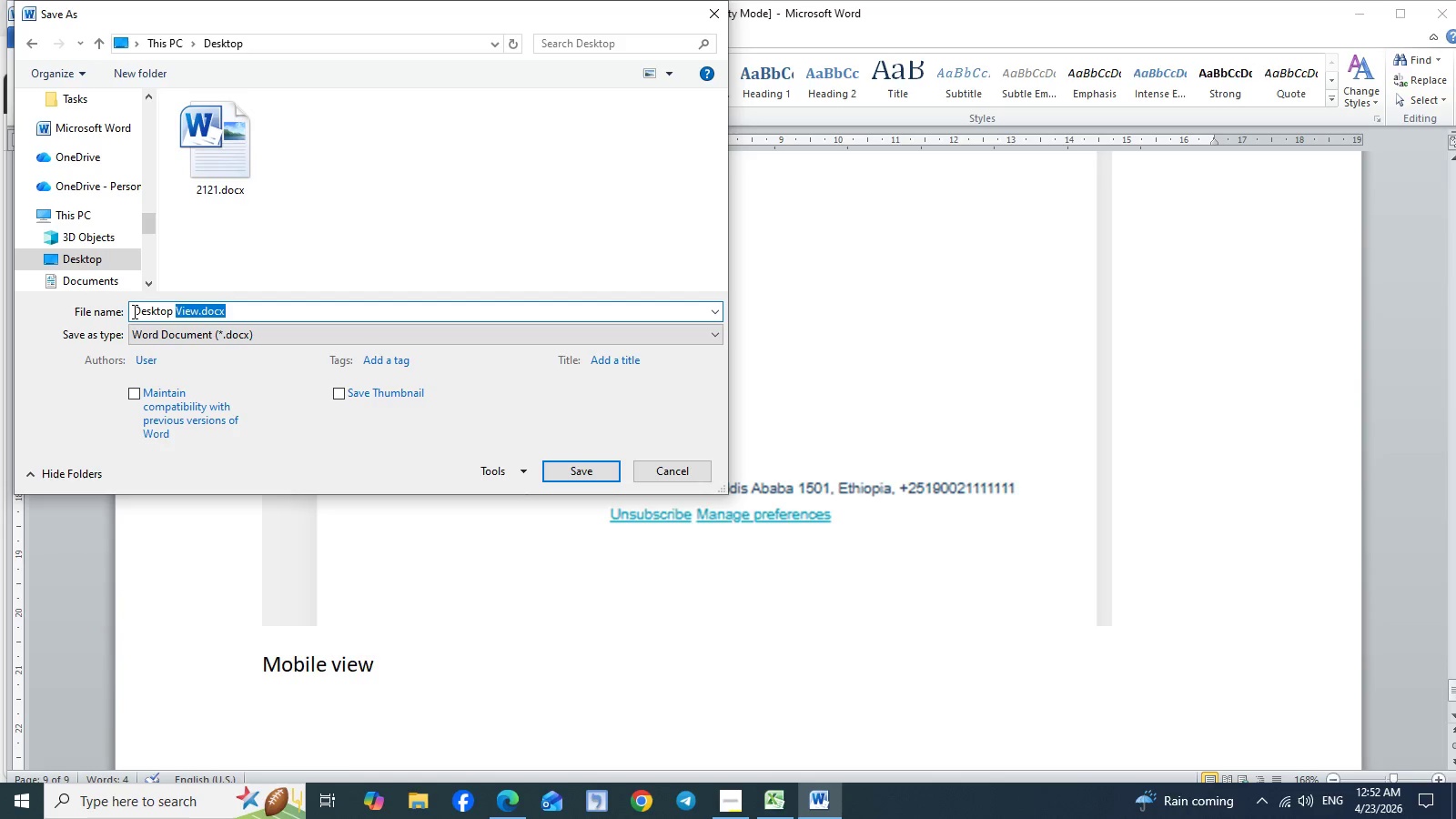 
left_click_drag(start_coordinate=[133, 311], to_coordinate=[326, 312])
 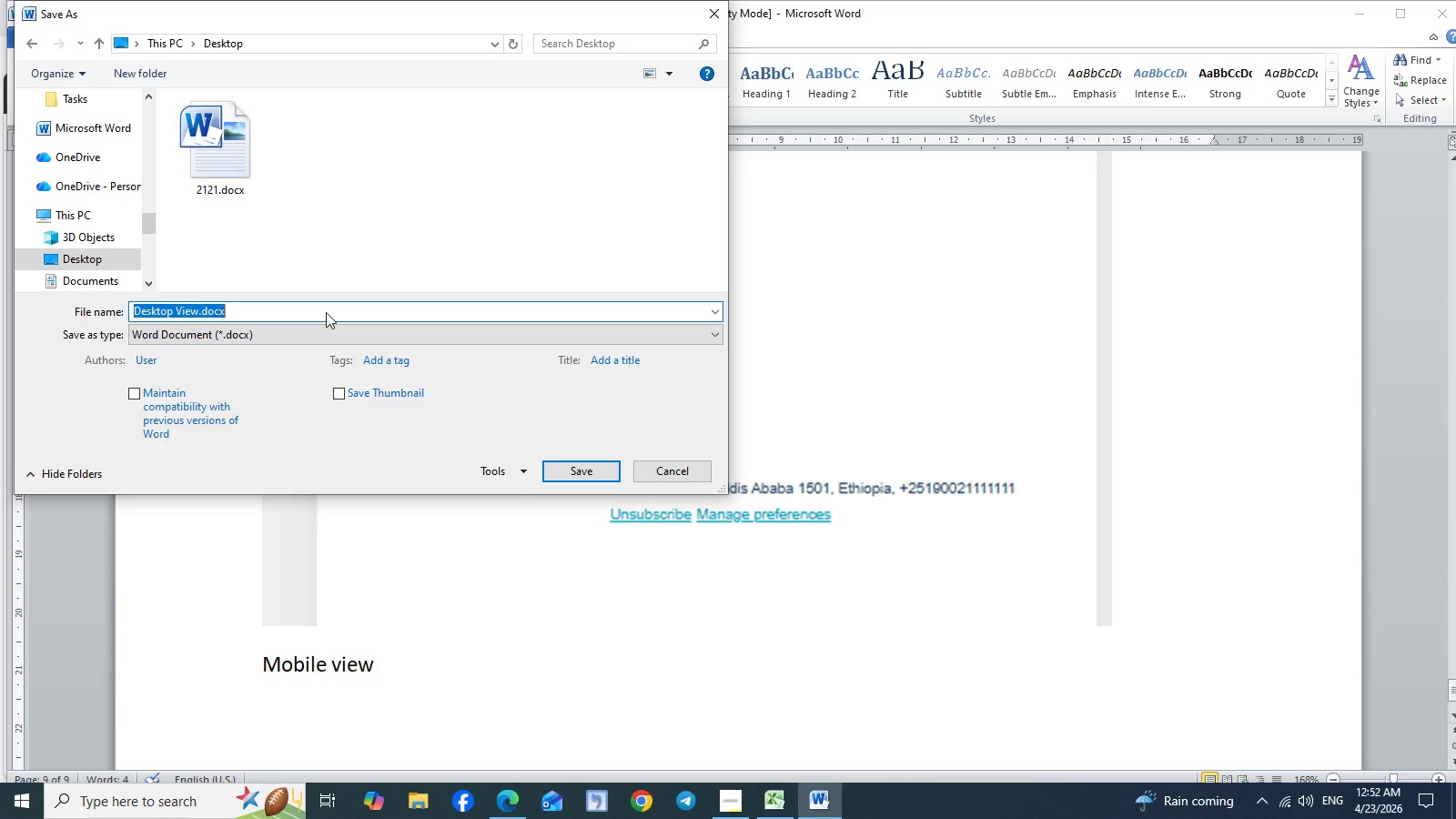 
type(email Template)
 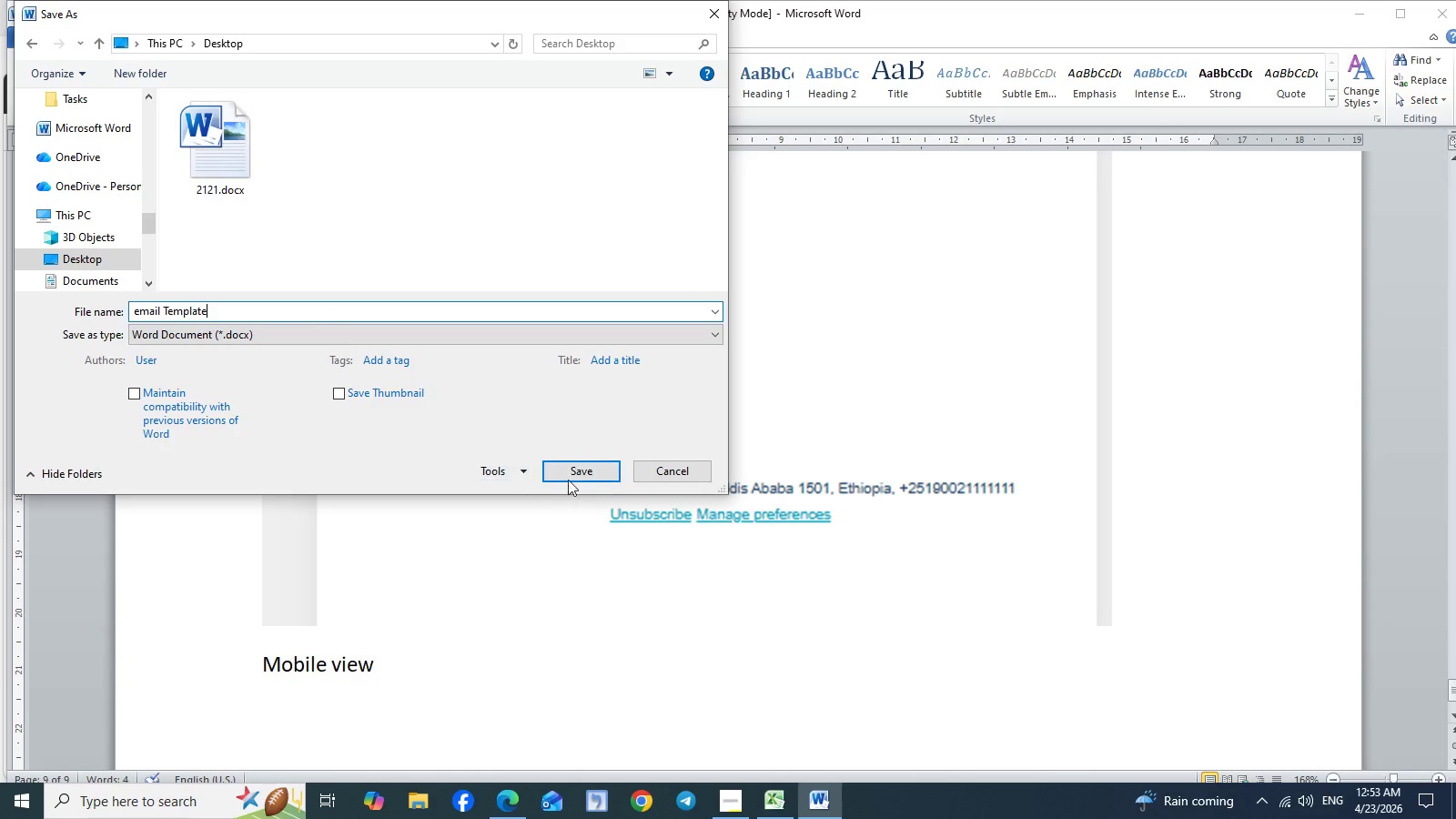 
left_click([583, 467])
 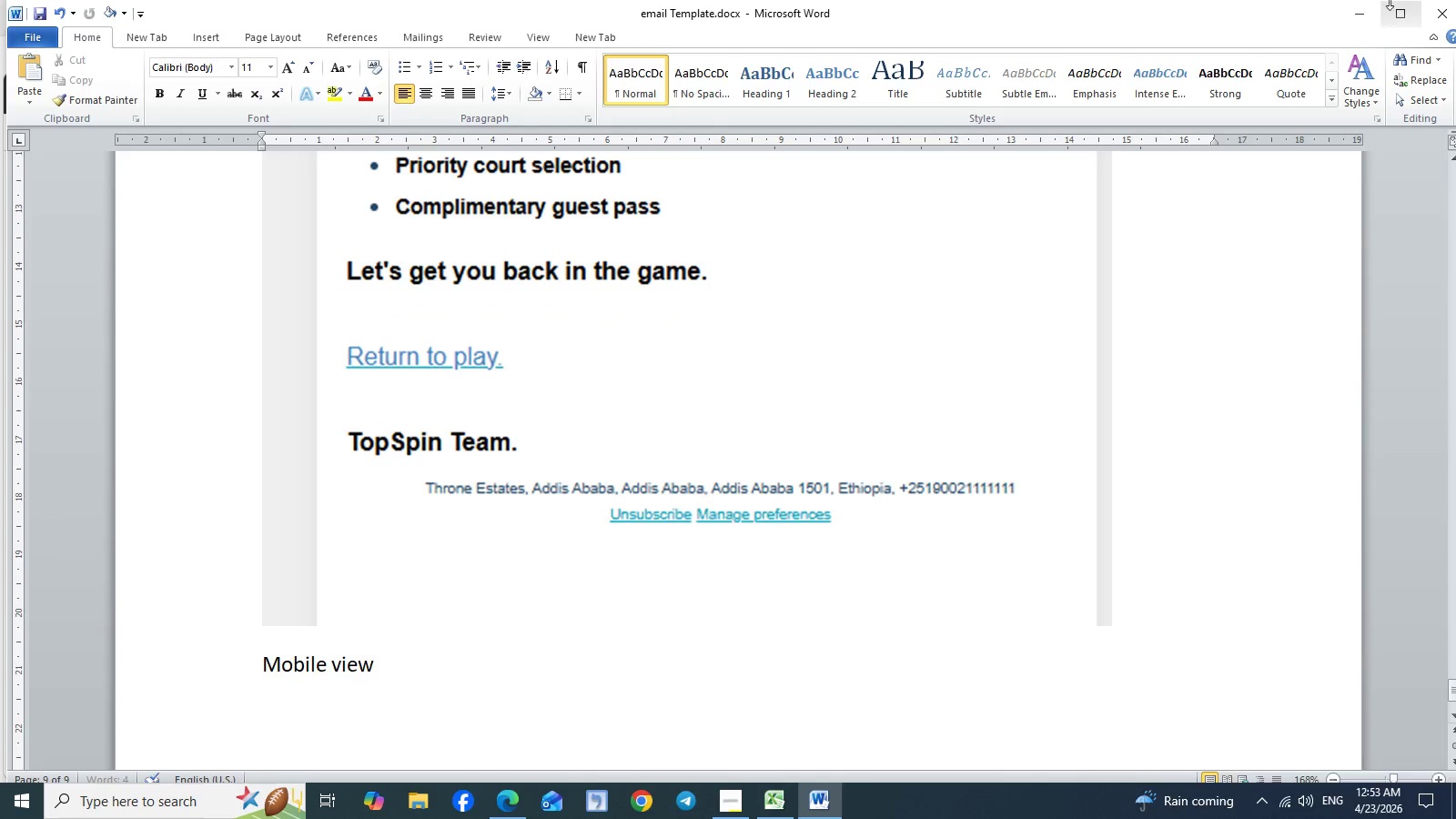 